 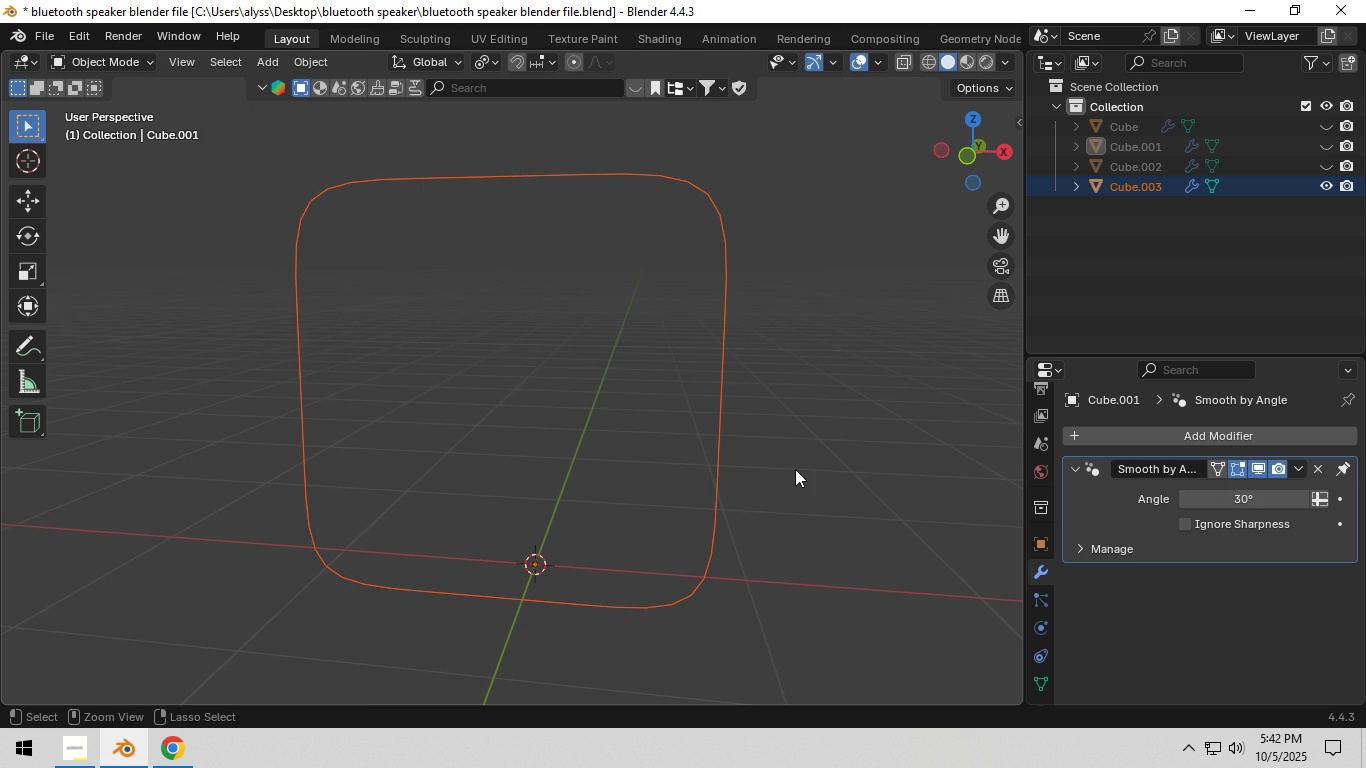 
key(Control+Z)
 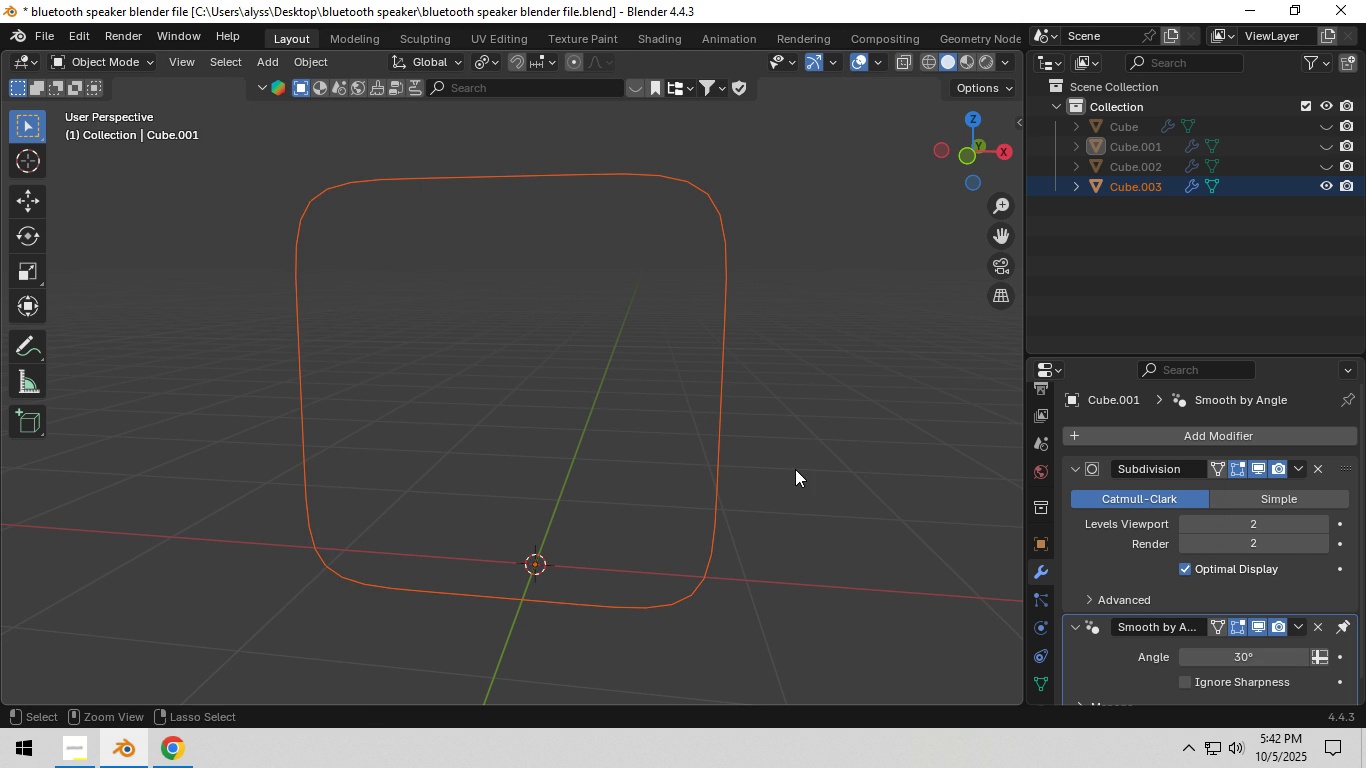 
key(Control+Z)
 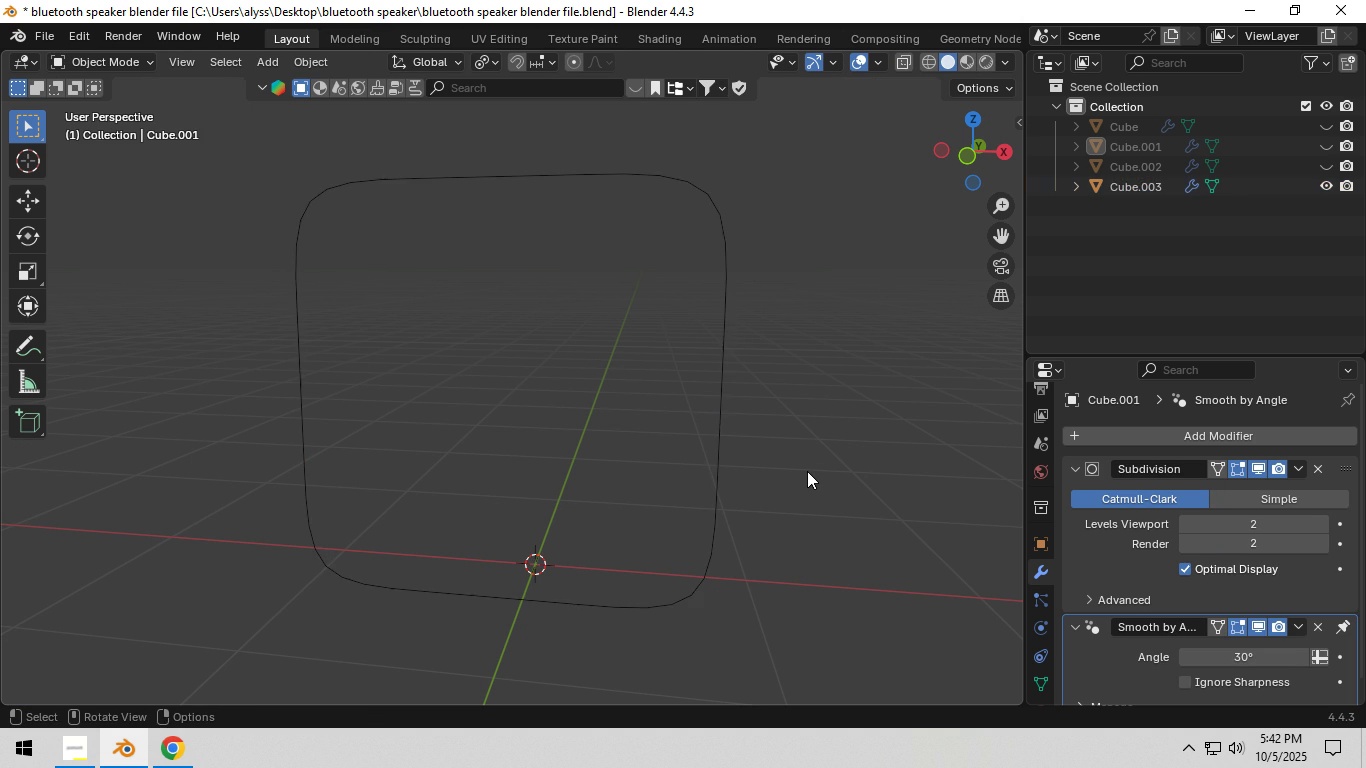 
left_click([807, 471])
 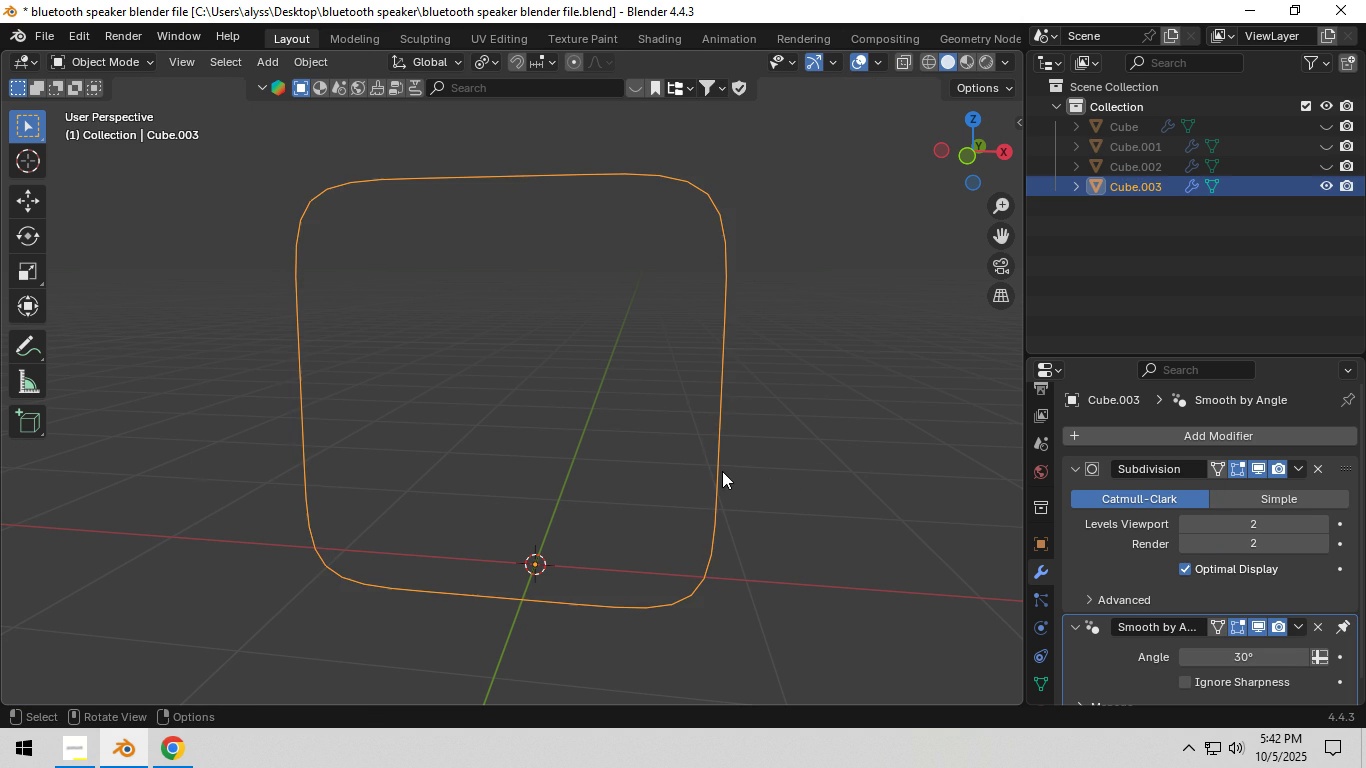 
left_click([722, 471])
 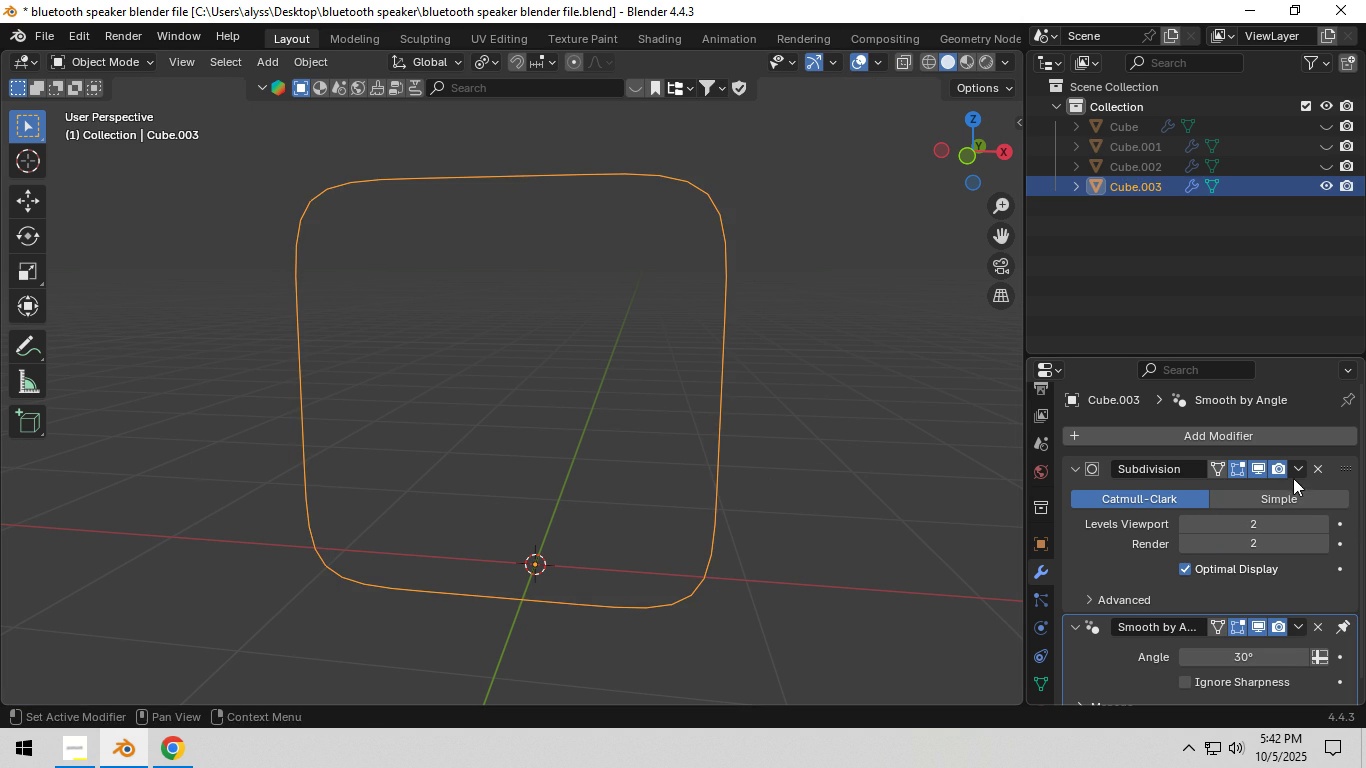 
left_click([1297, 471])
 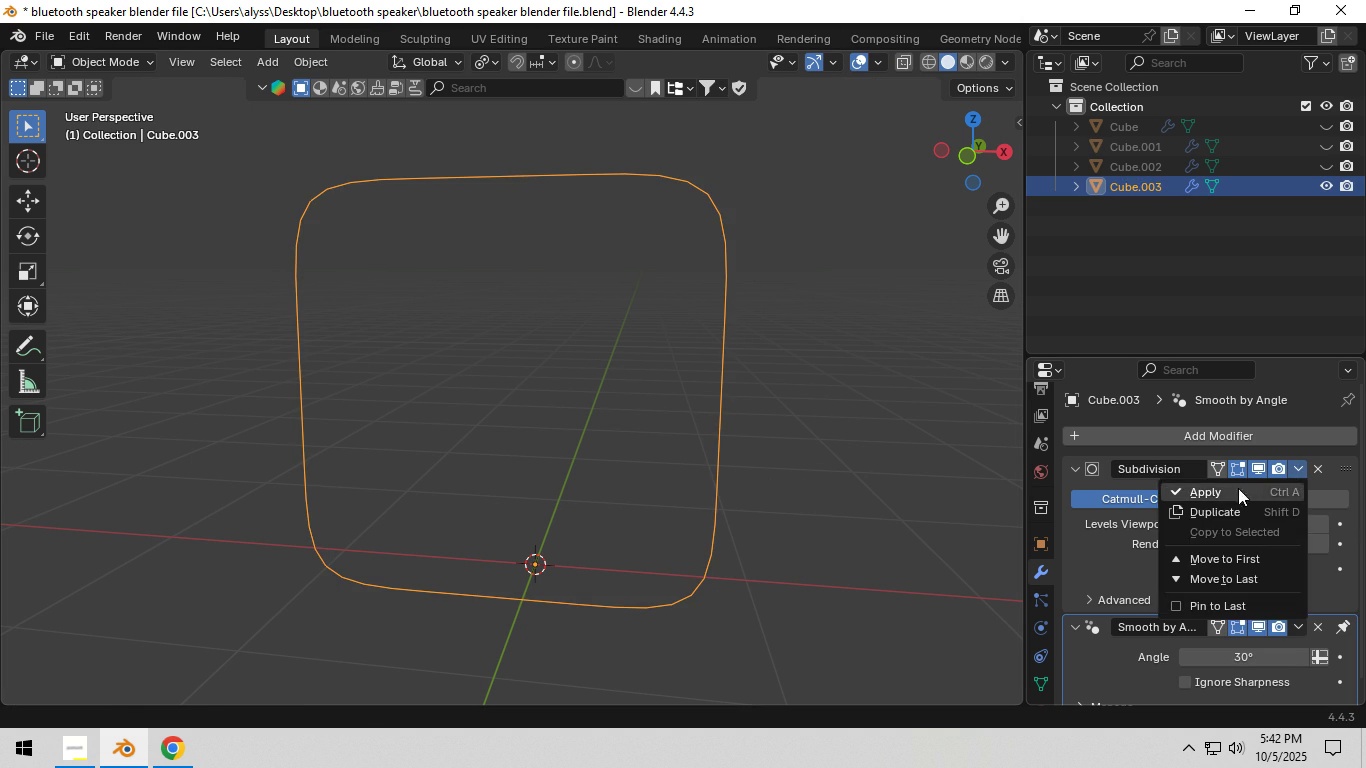 
left_click([1238, 488])
 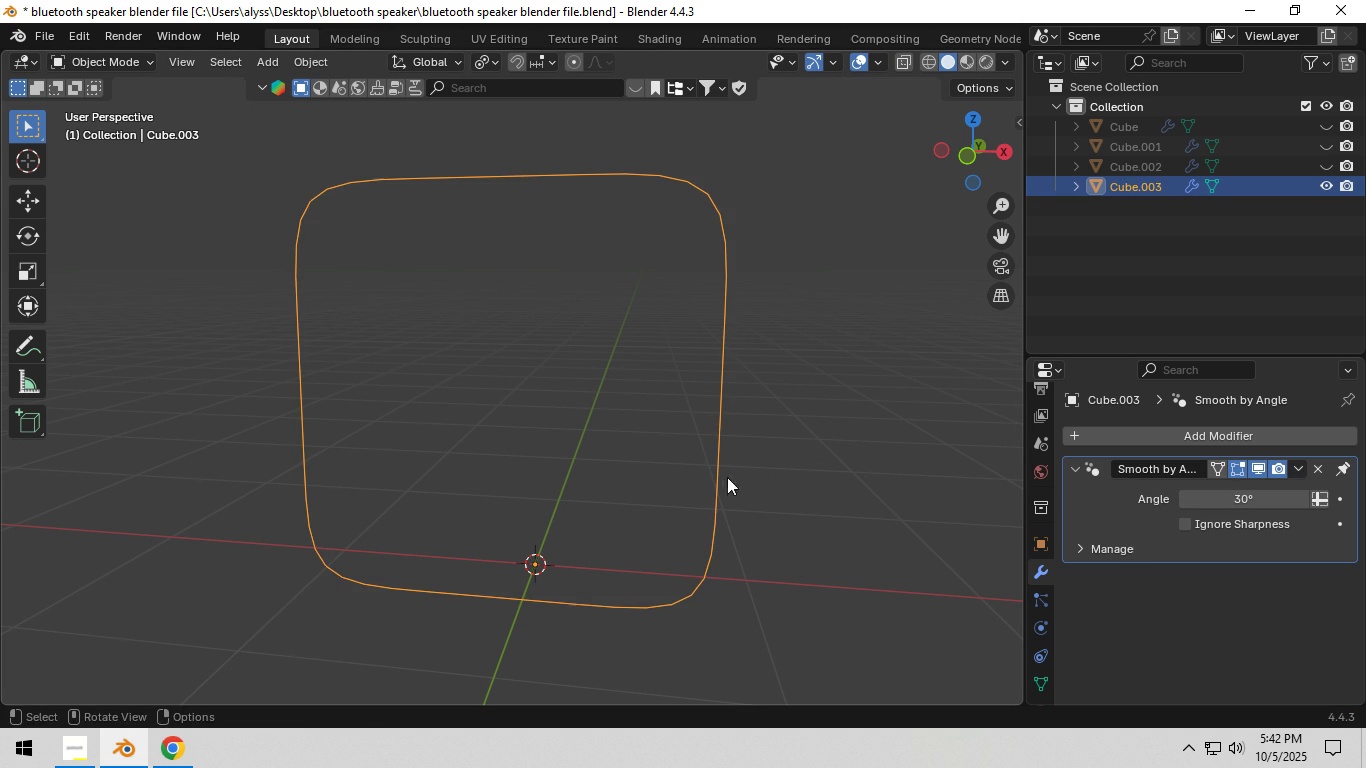 
left_click([722, 476])
 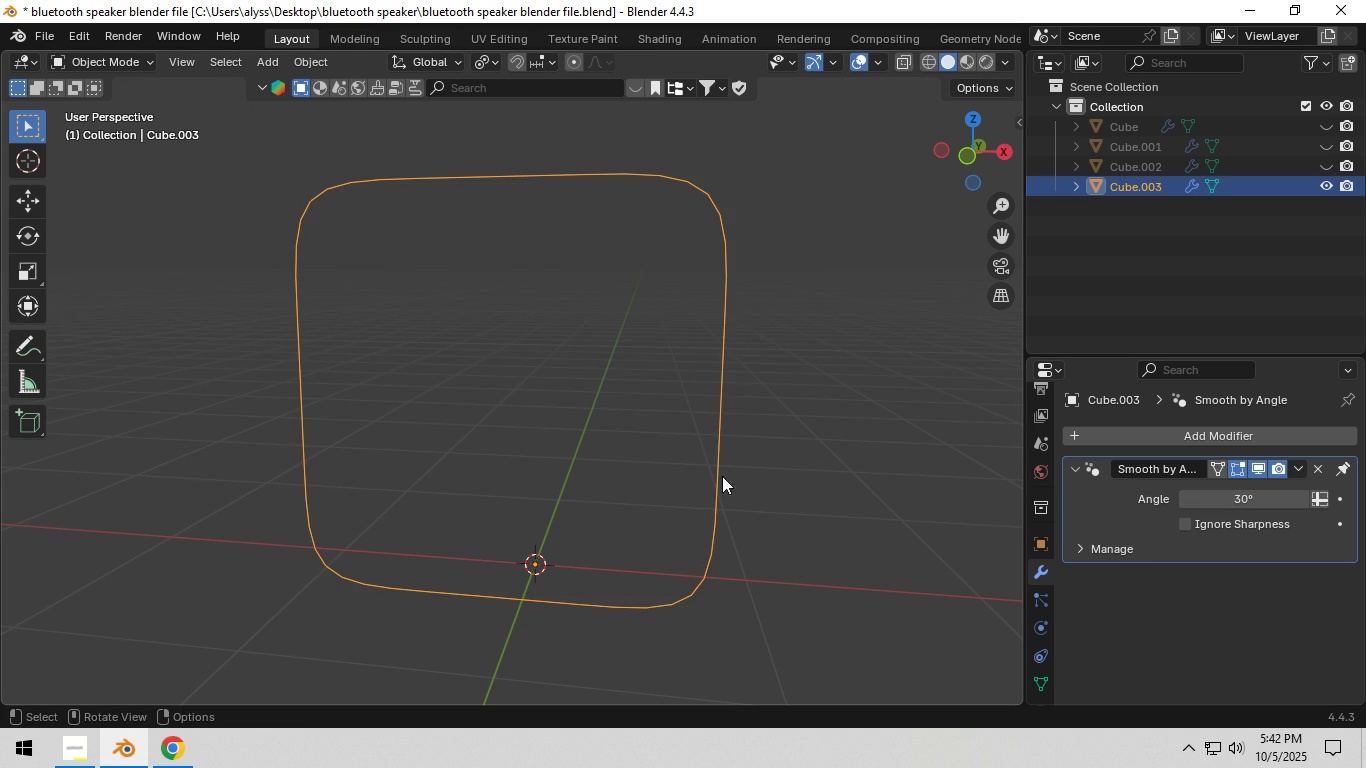 
key(Tab)
 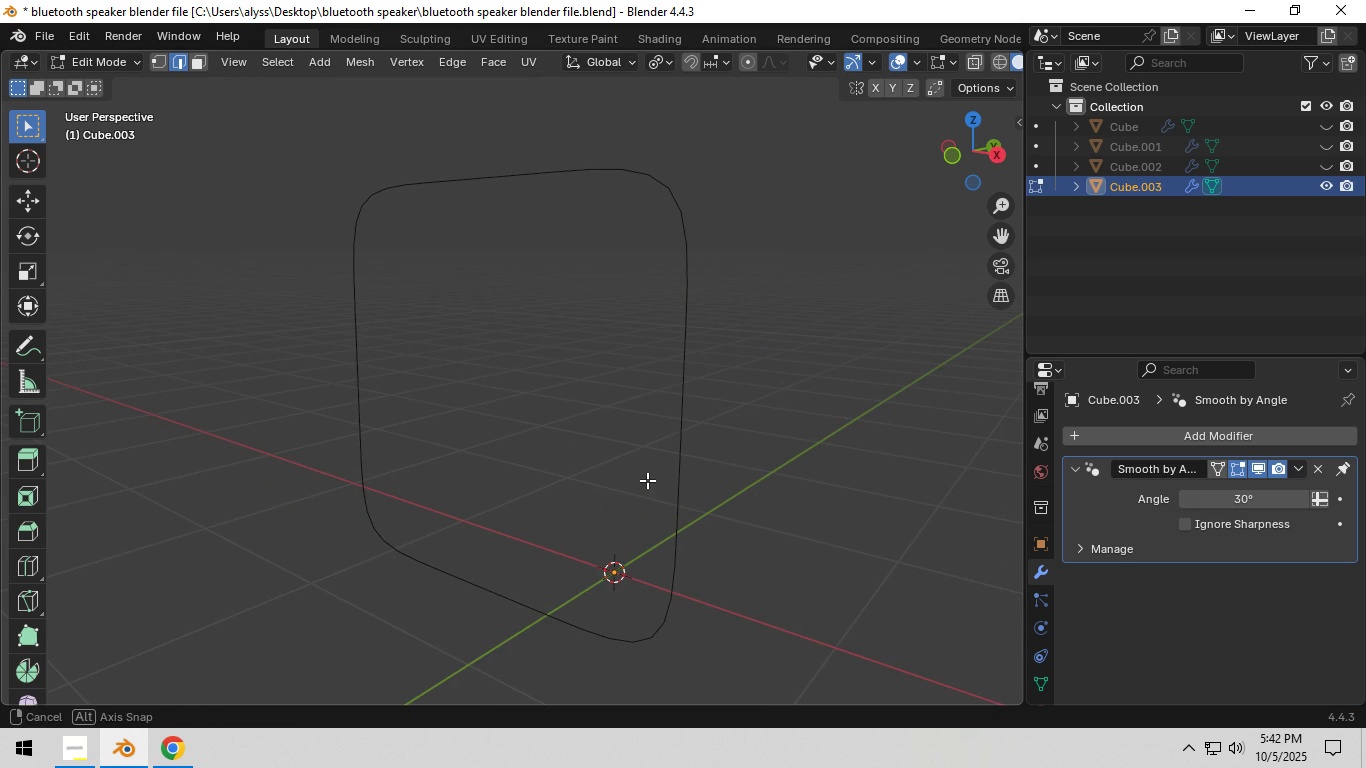 
key(1)